 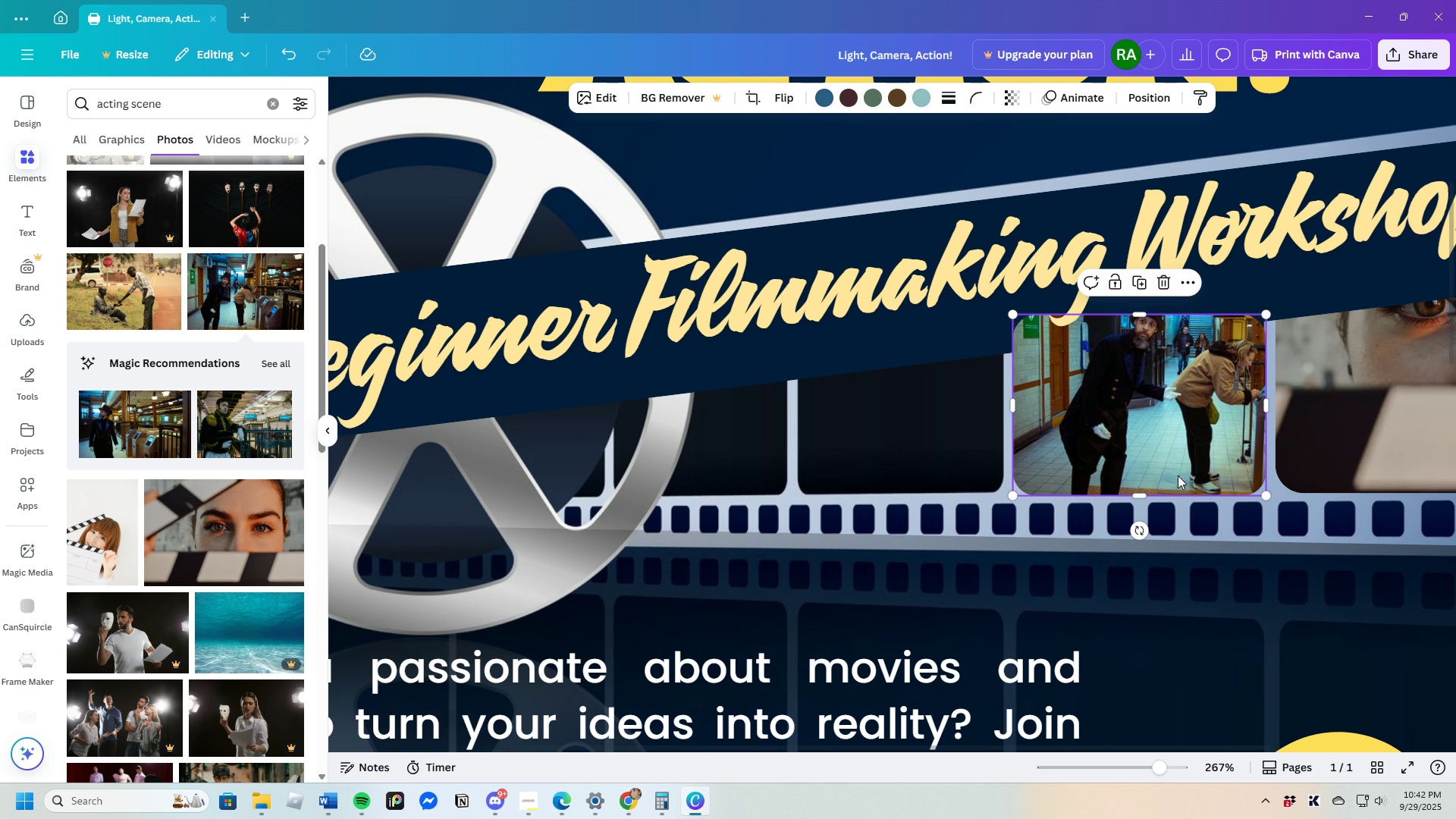 
left_click([1148, 89])
 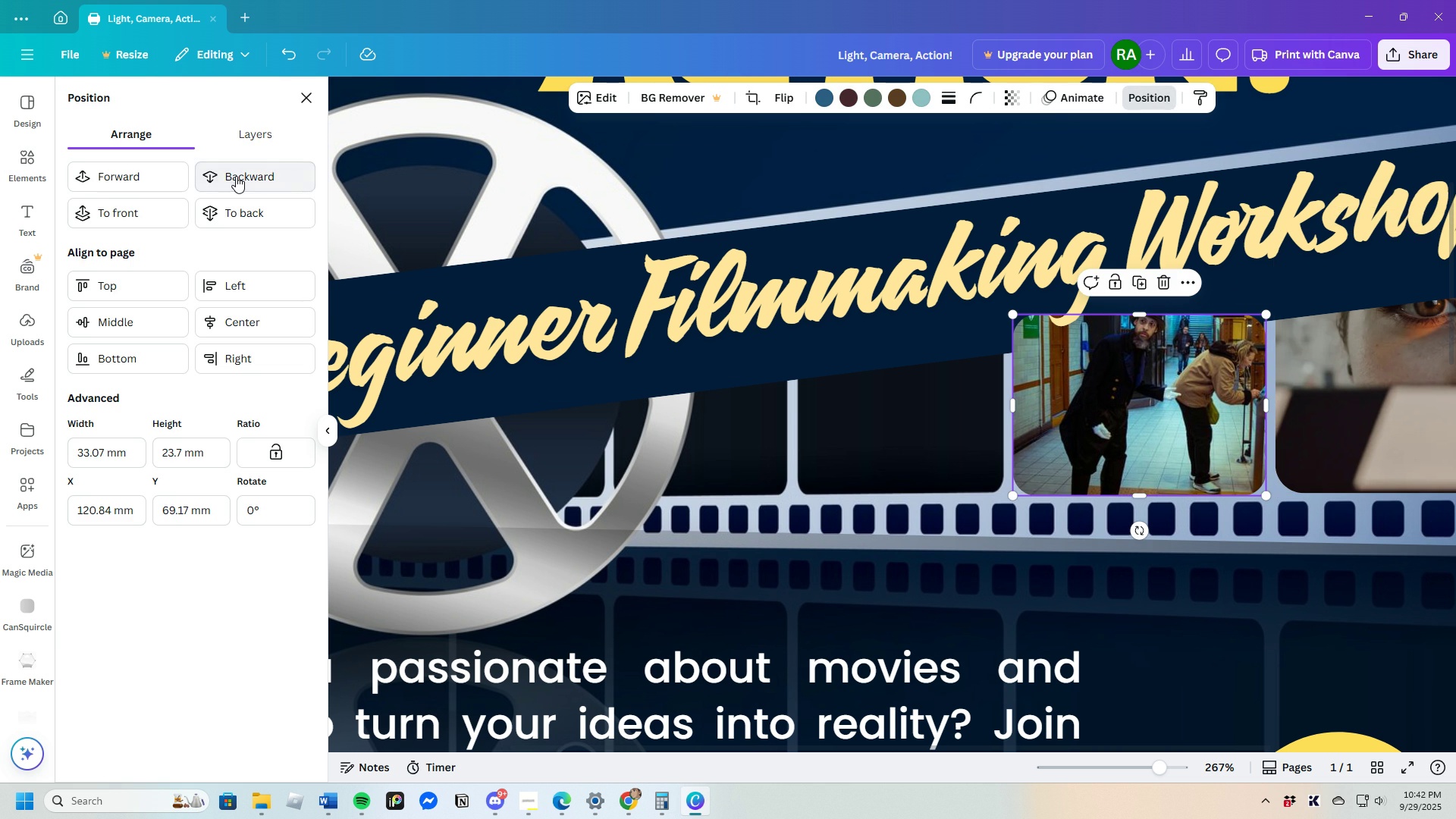 
left_click([236, 176])
 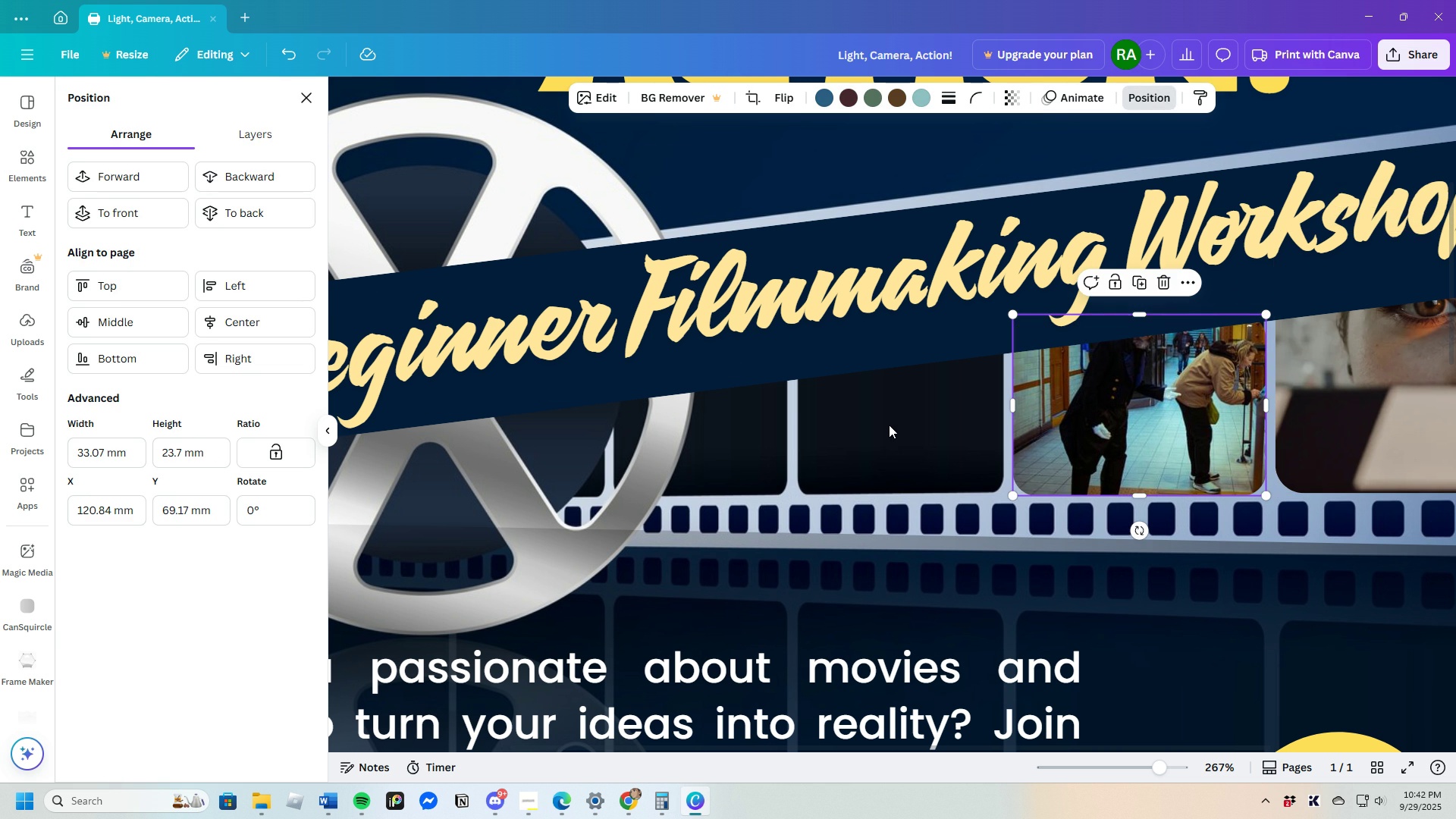 
left_click([889, 425])
 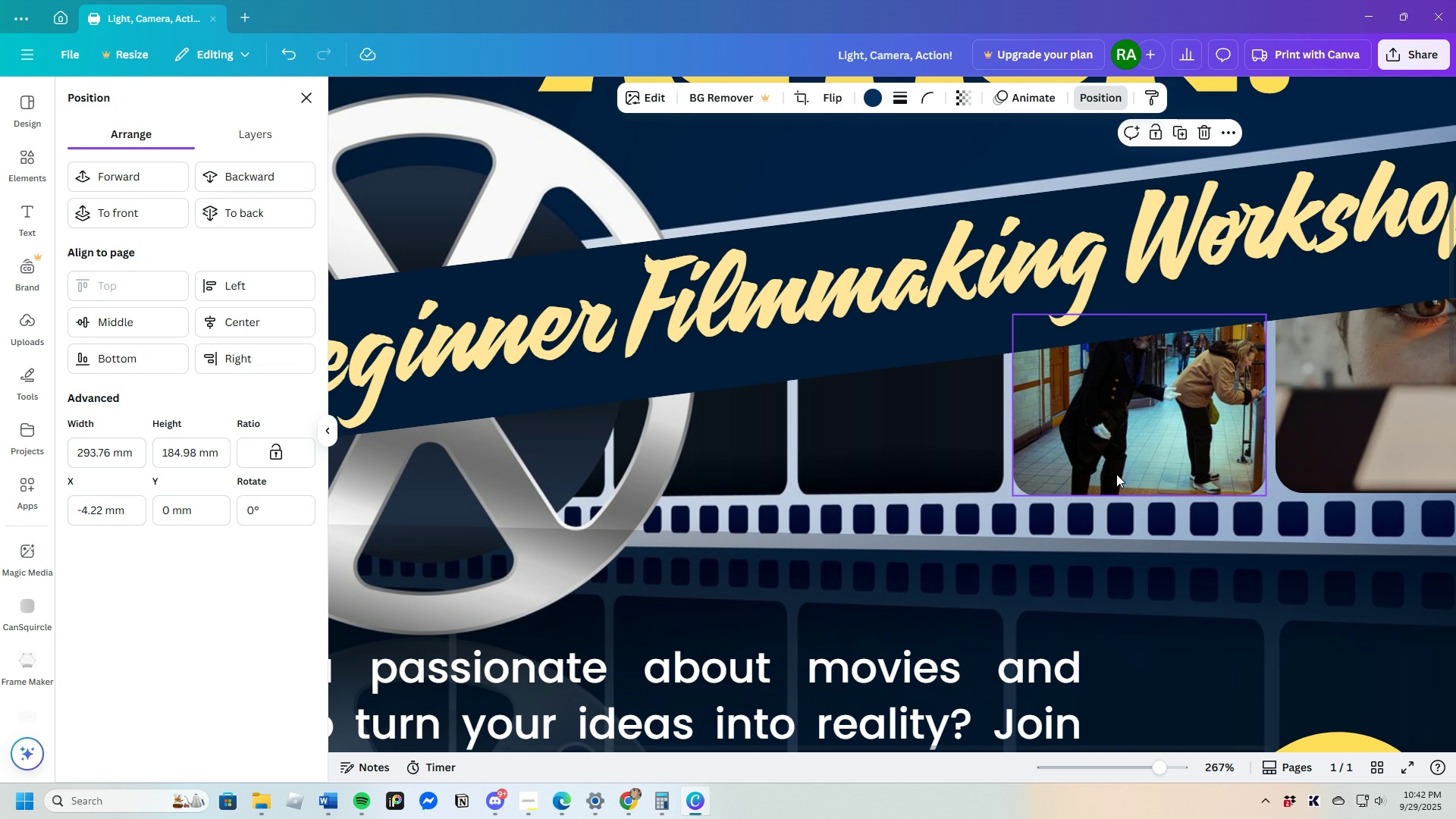 
left_click([1132, 462])
 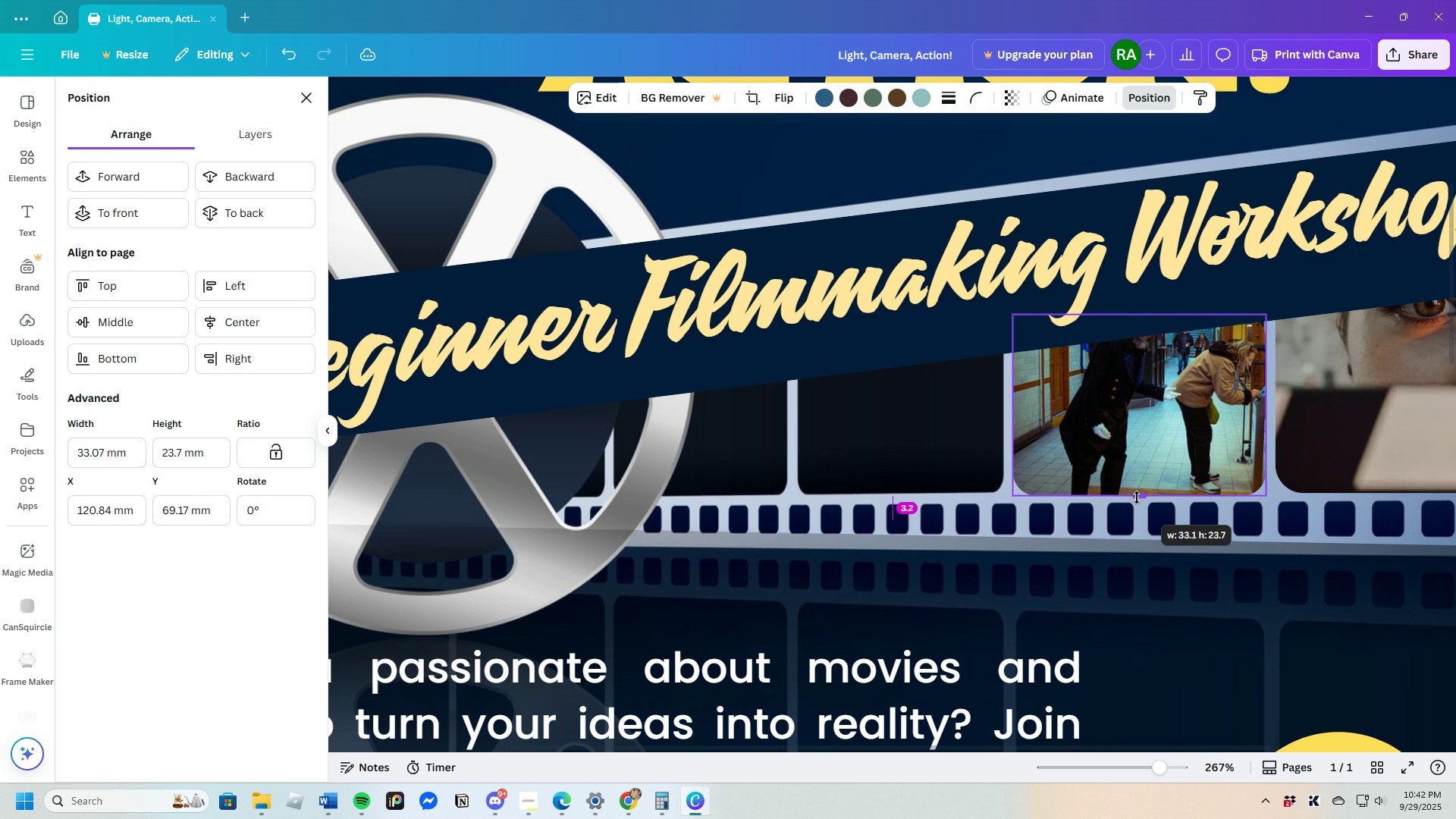 
left_click([943, 487])
 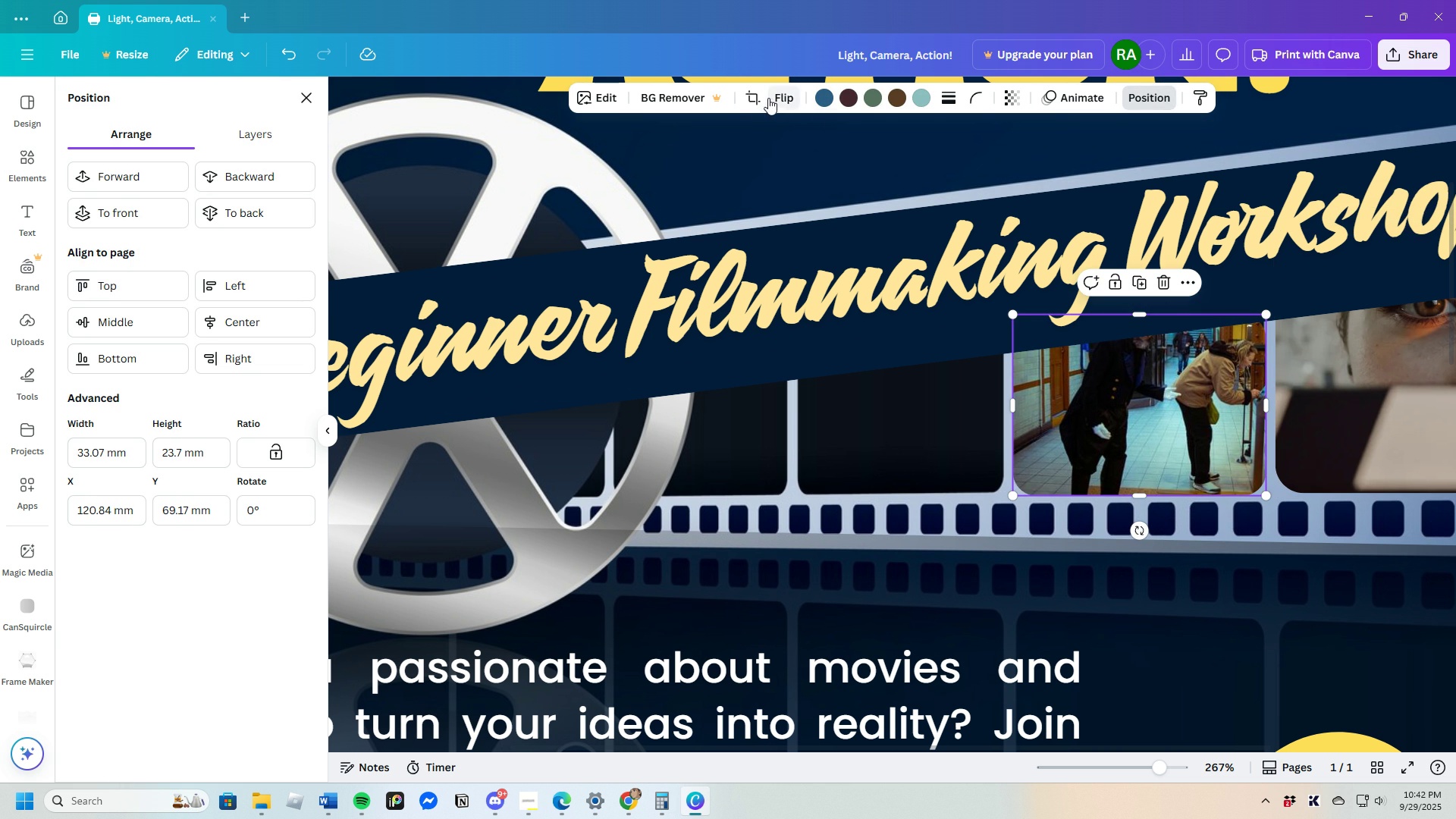 
left_click([977, 104])